 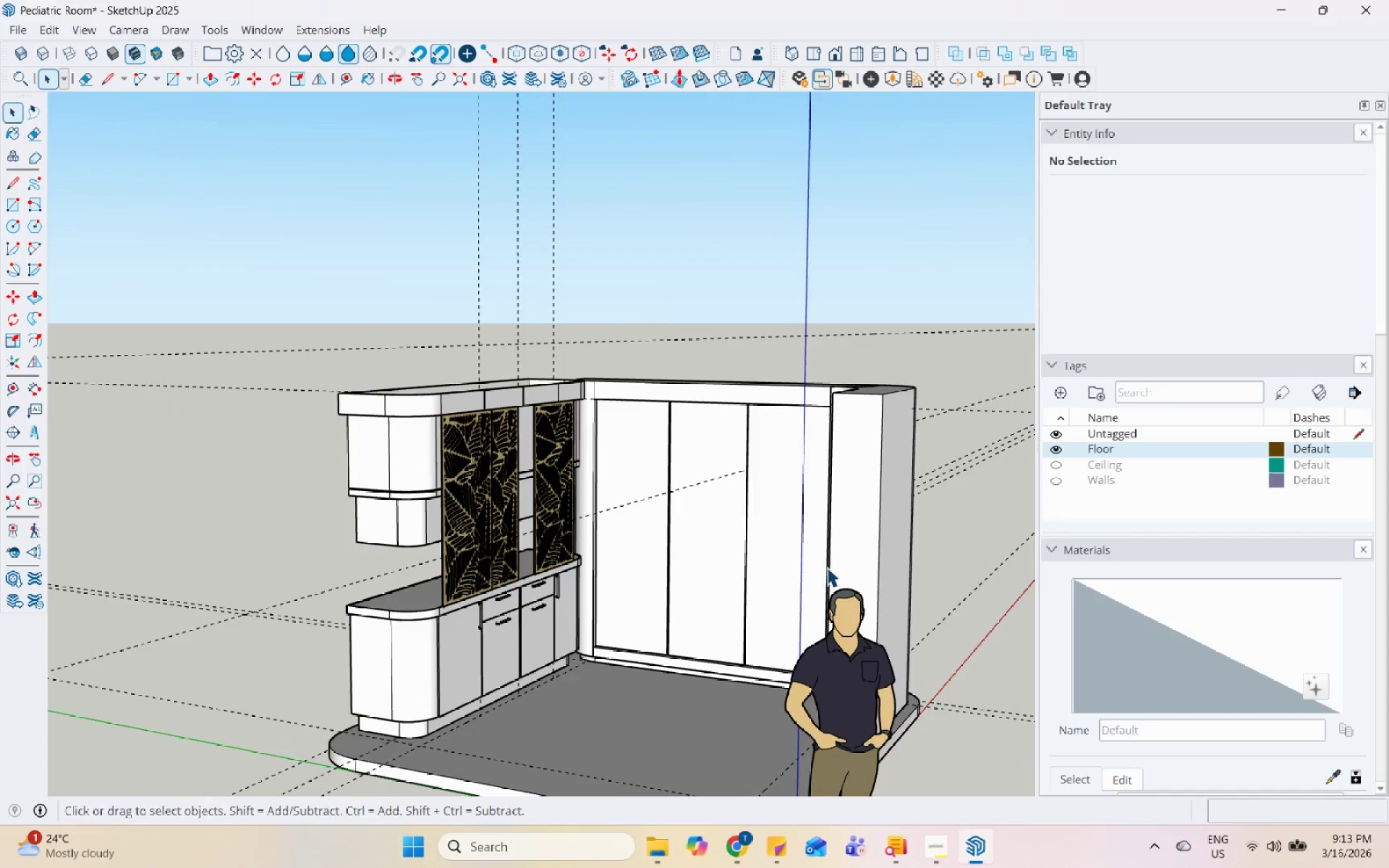 
scroll: coordinate [802, 545], scroll_direction: down, amount: 1.0
 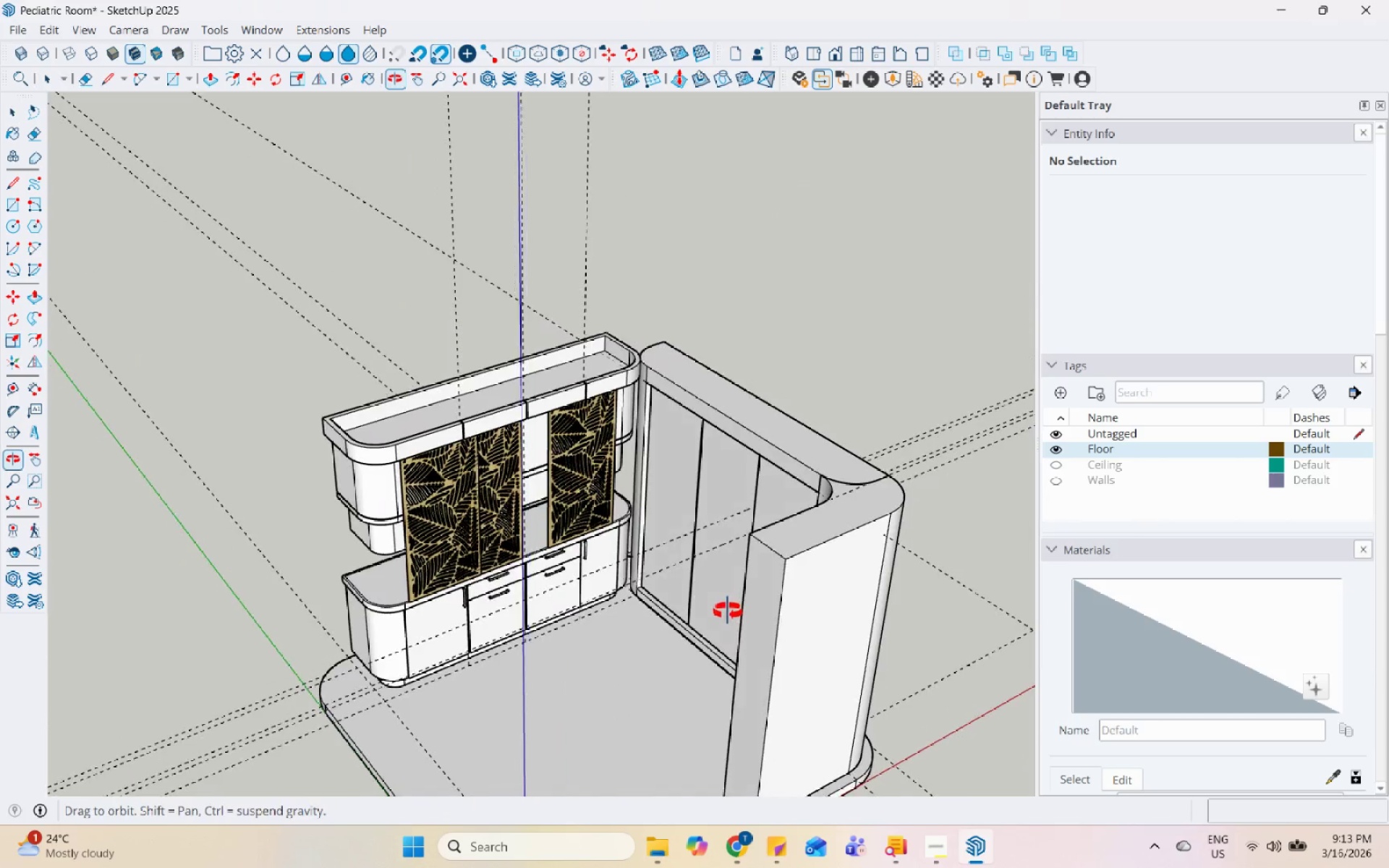 
scroll: coordinate [967, 287], scroll_direction: up, amount: 11.0
 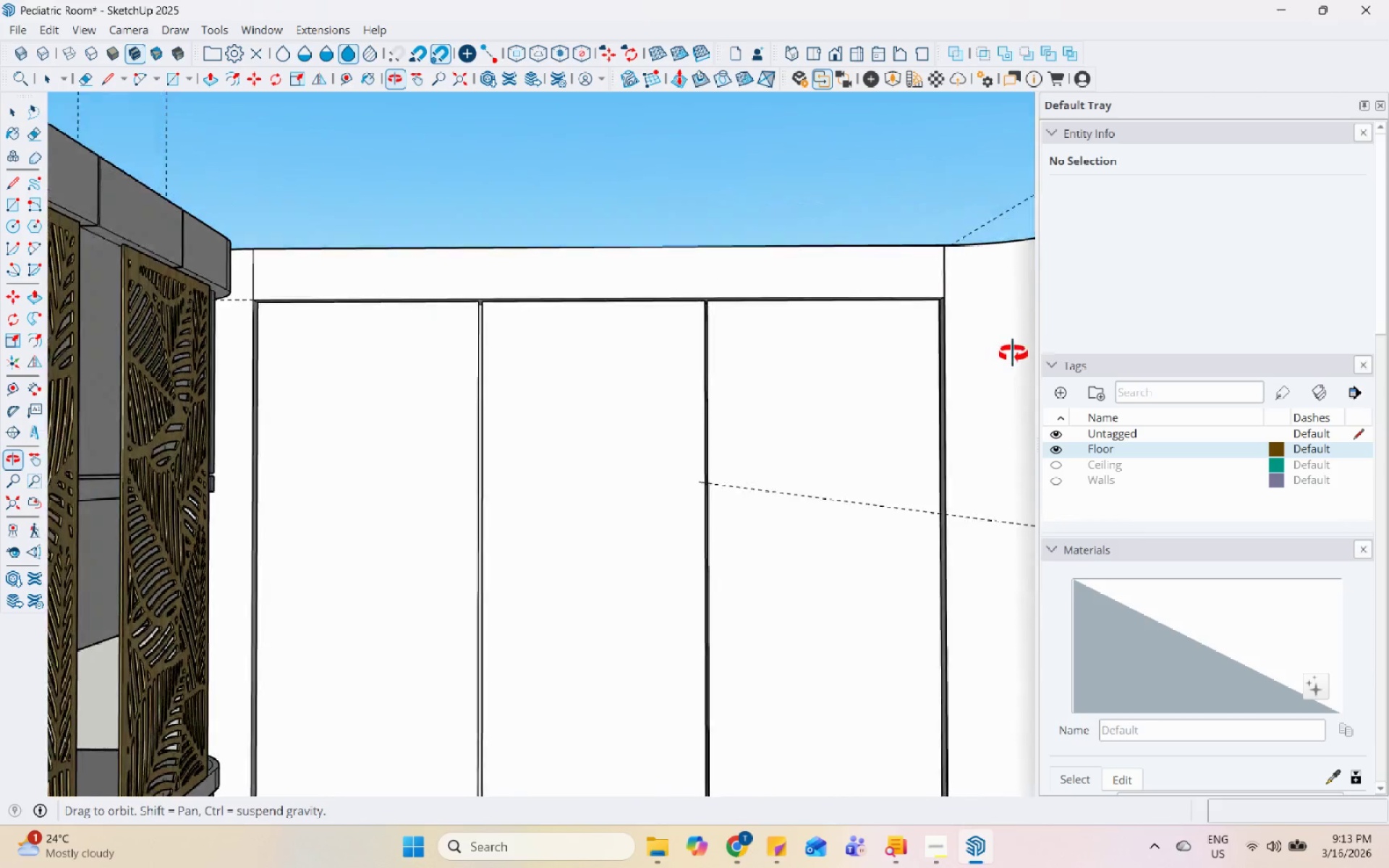 
scroll: coordinate [662, 430], scroll_direction: down, amount: 11.0
 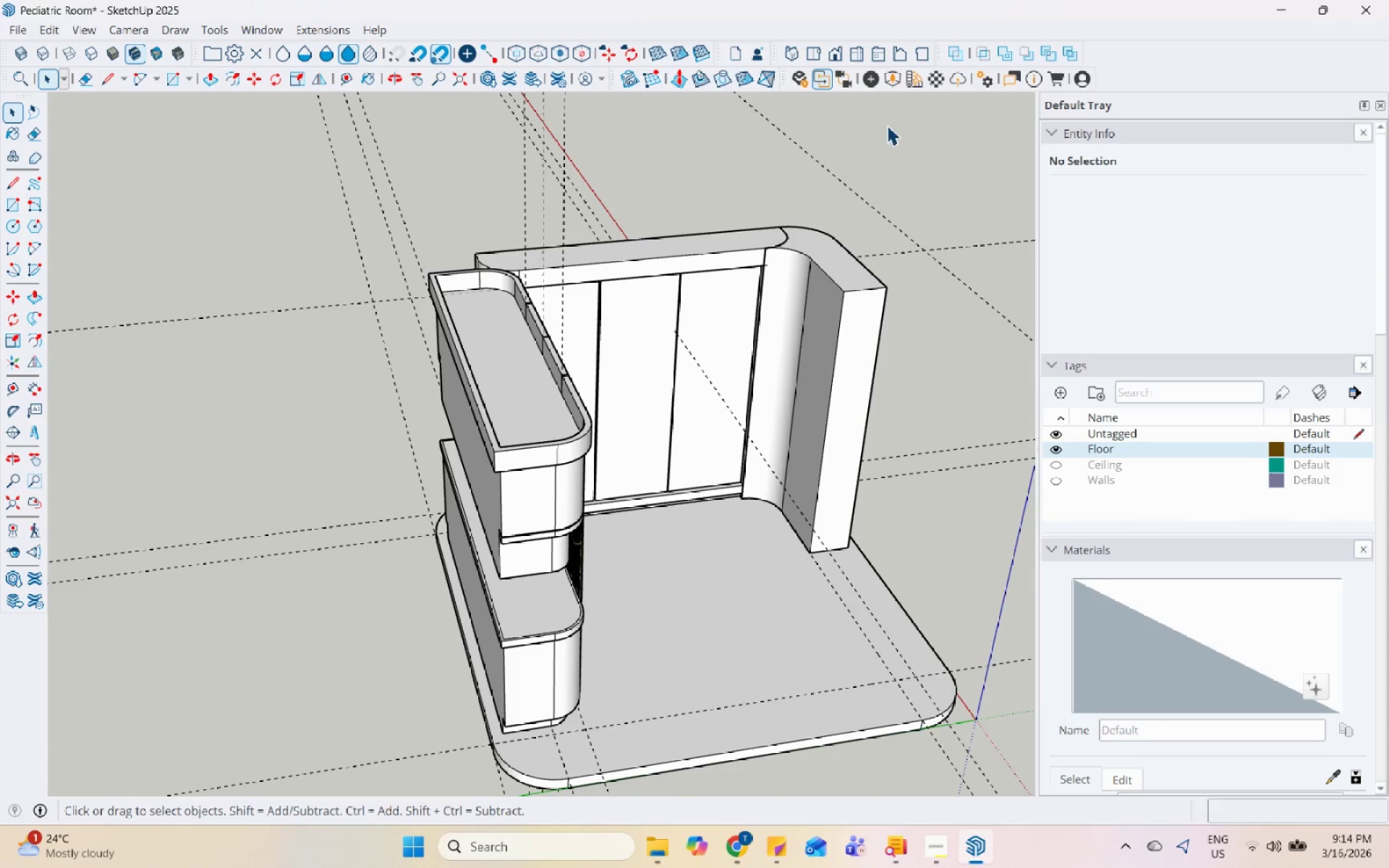 
left_click([885, 82])
 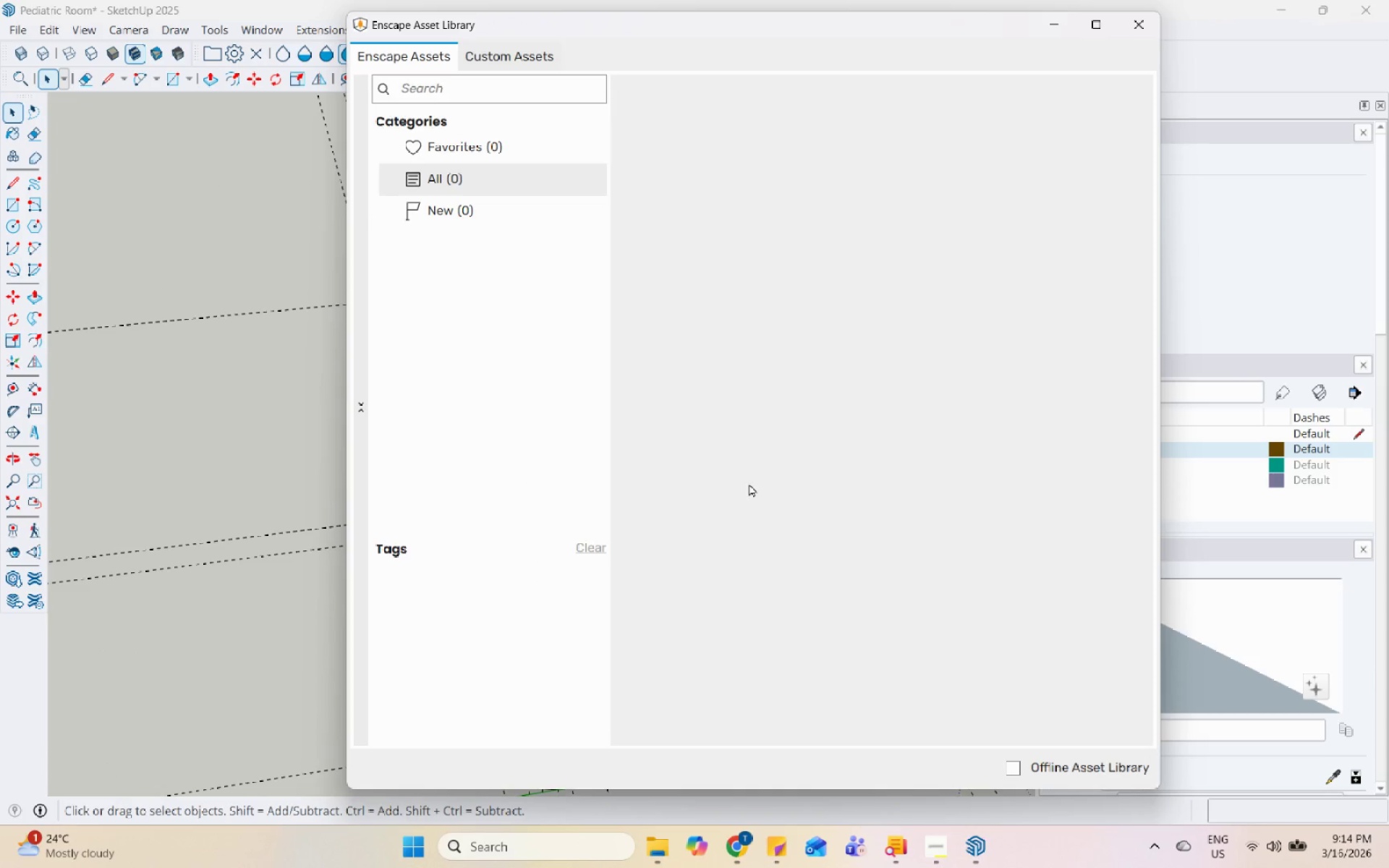 
scroll: coordinate [749, 483], scroll_direction: up, amount: 1.0
 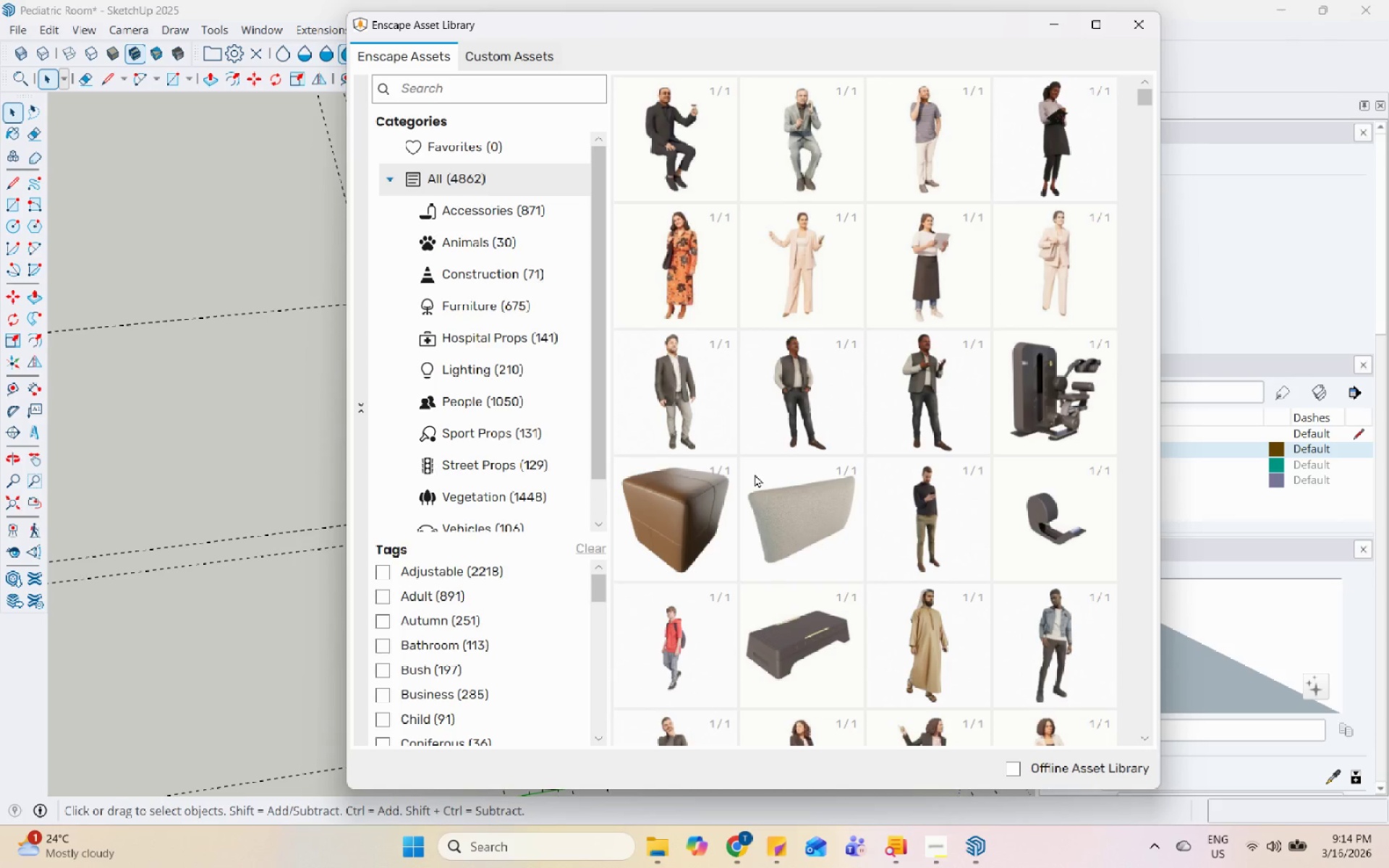 
wait(5.5)
 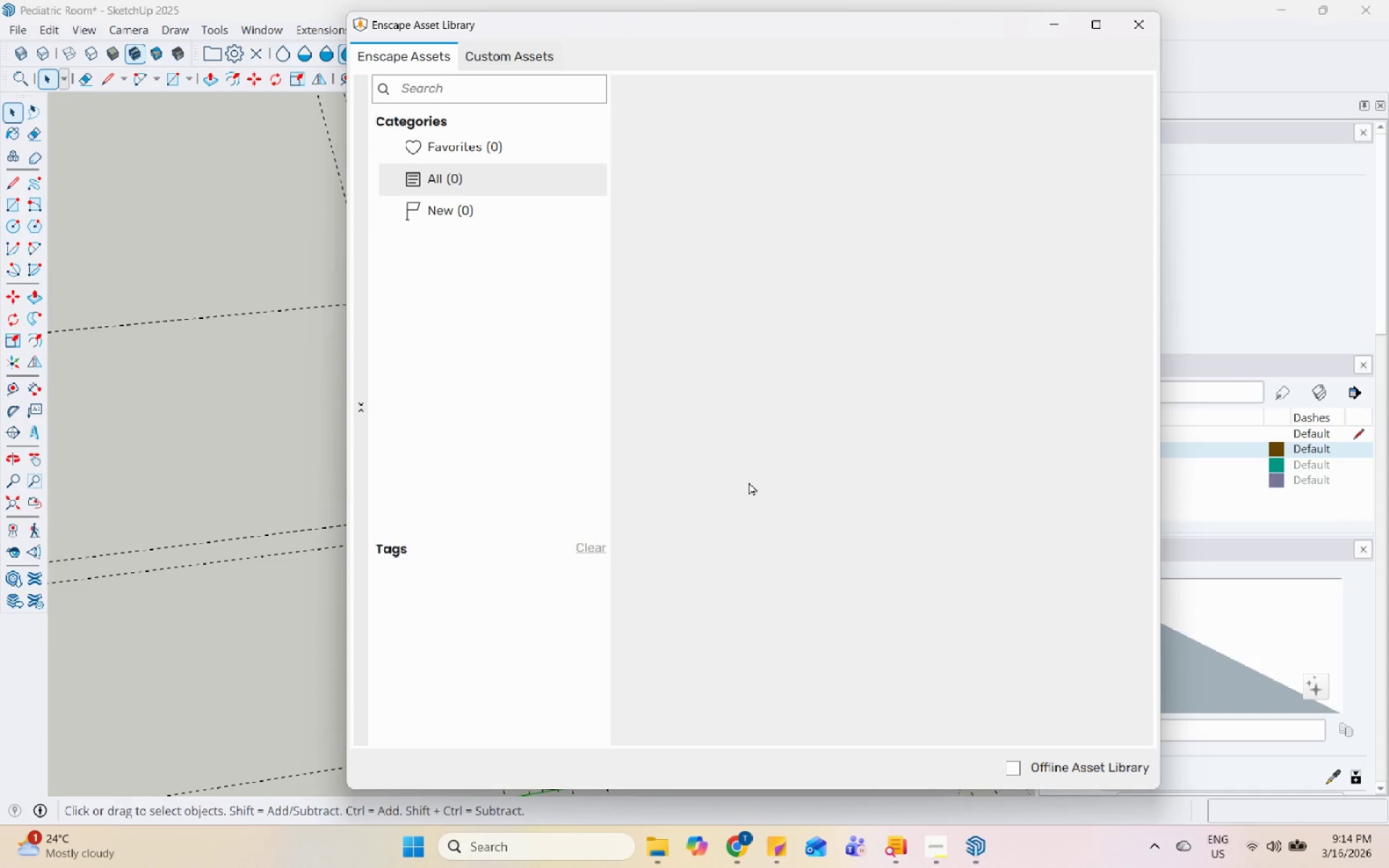 
left_click([501, 305])
 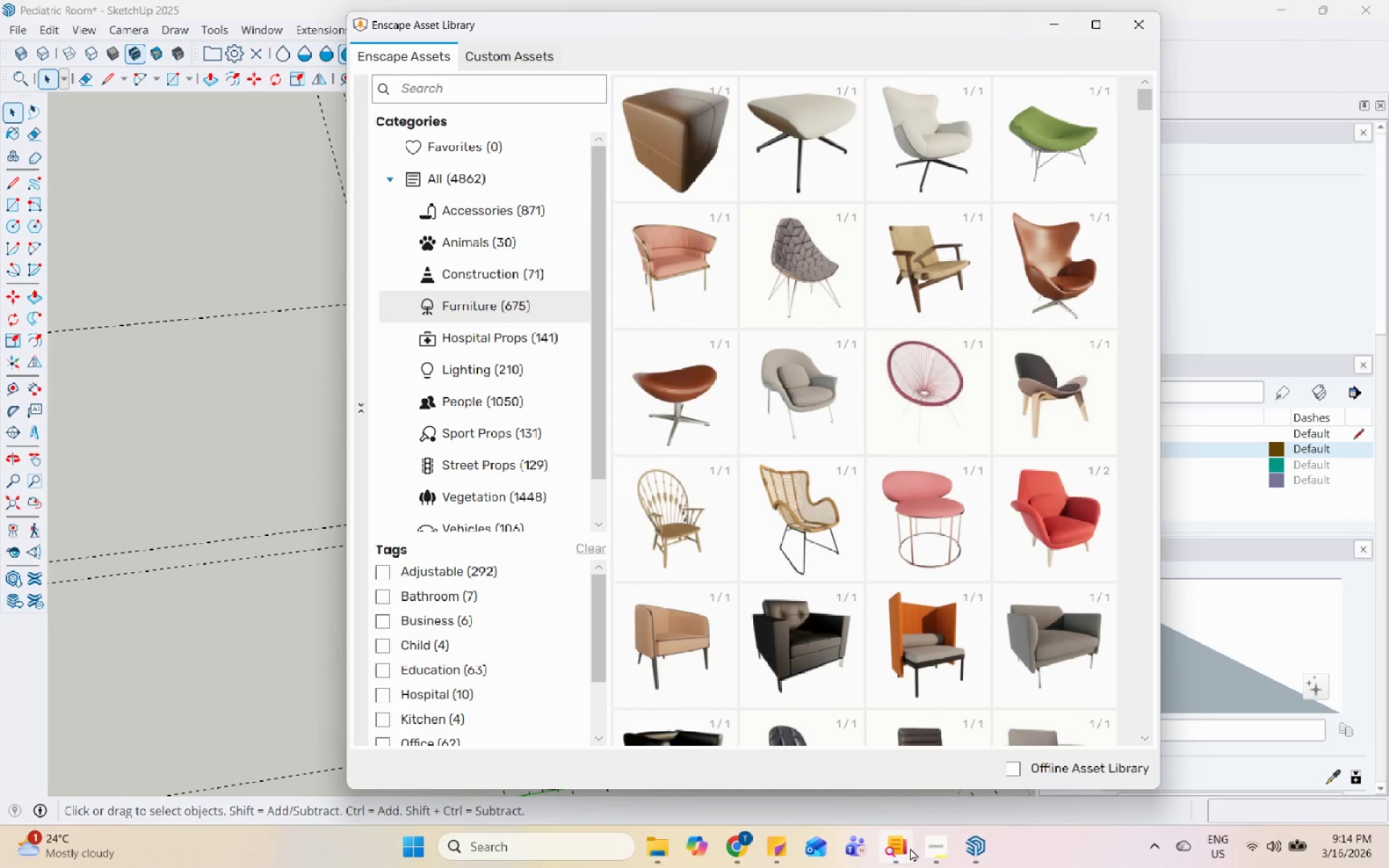 
left_click([924, 850])